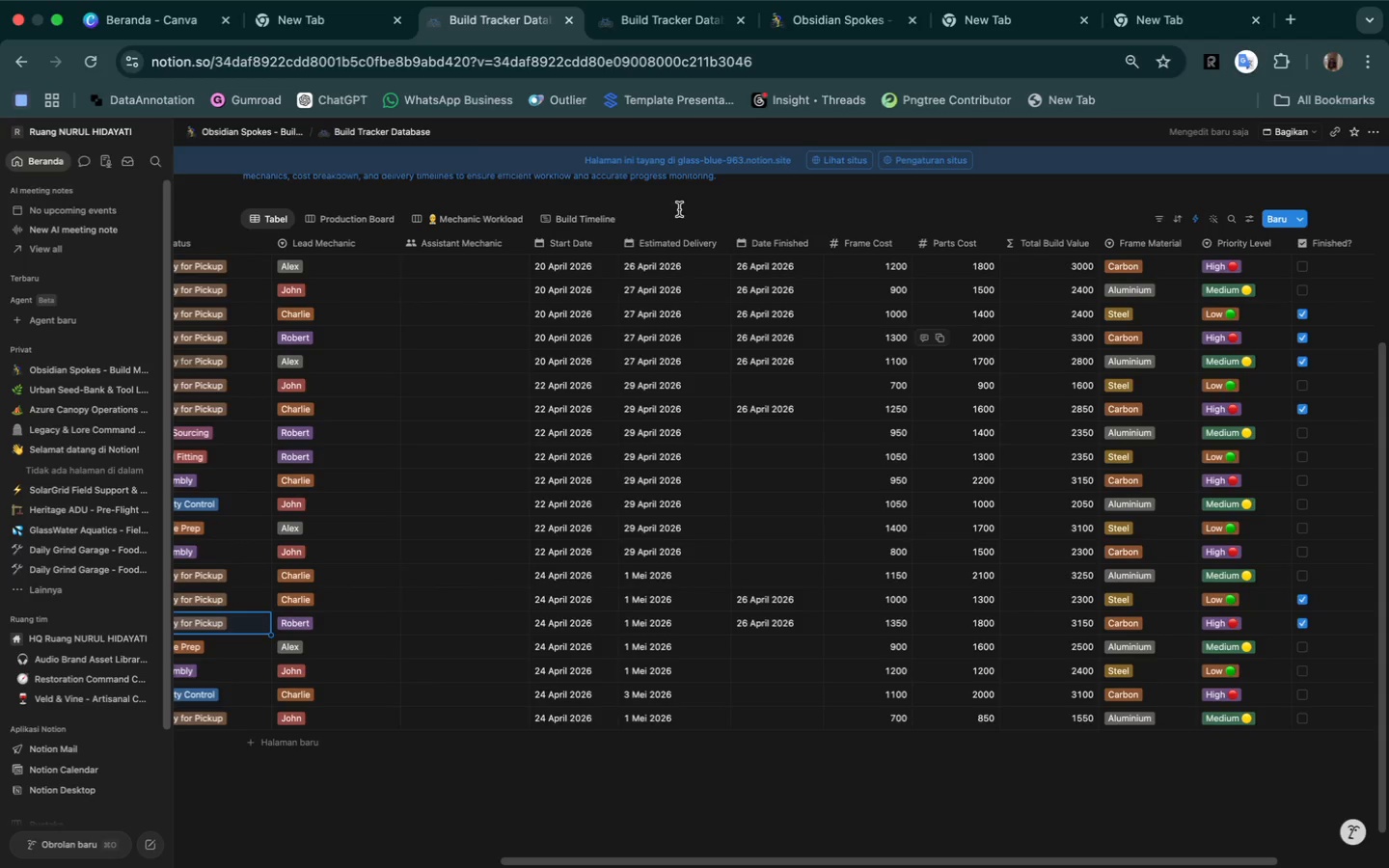 
left_click_drag(start_coordinate=[398, 245], to_coordinate=[362, 246])
 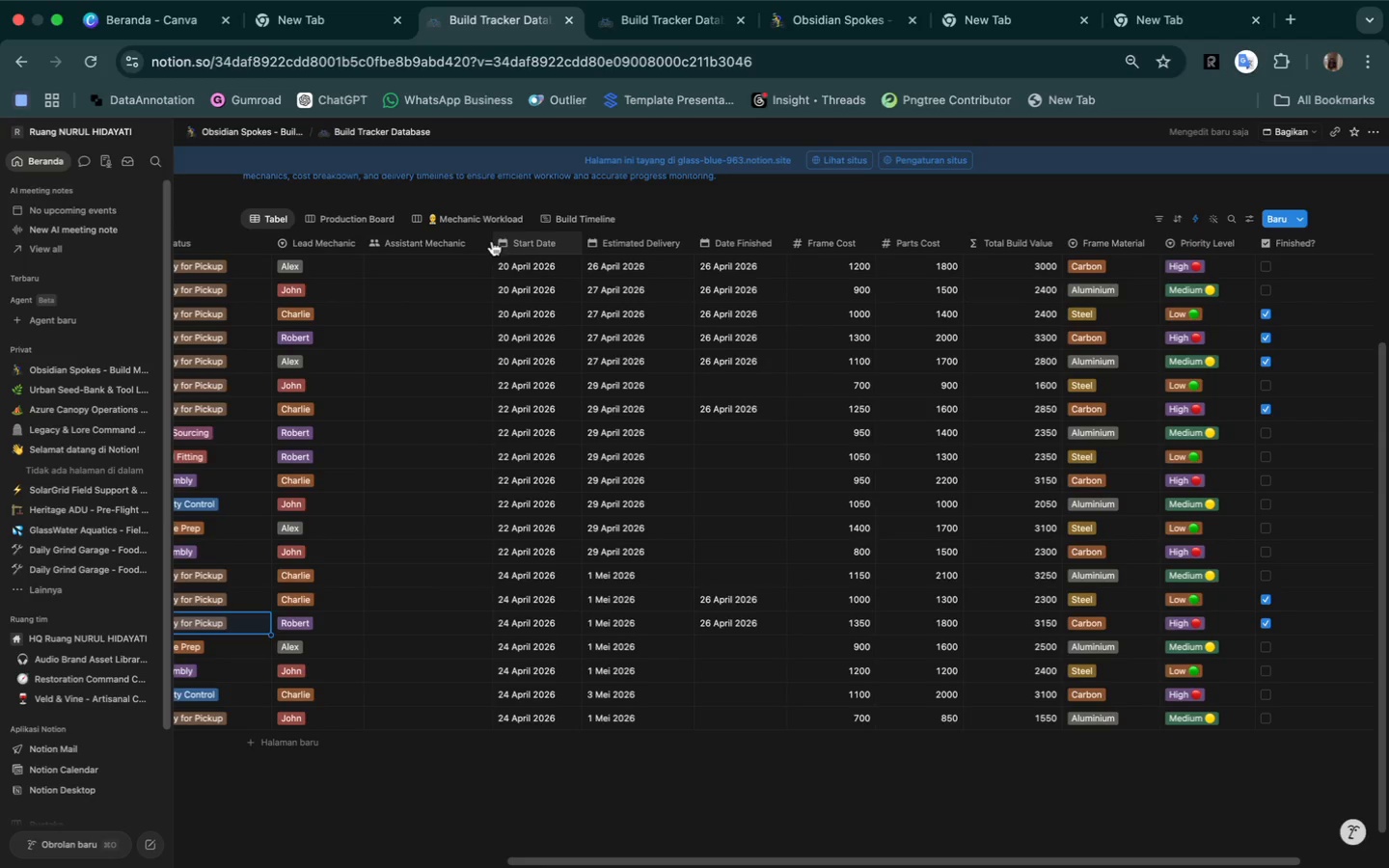 
left_click_drag(start_coordinate=[492, 241], to_coordinate=[476, 250])
 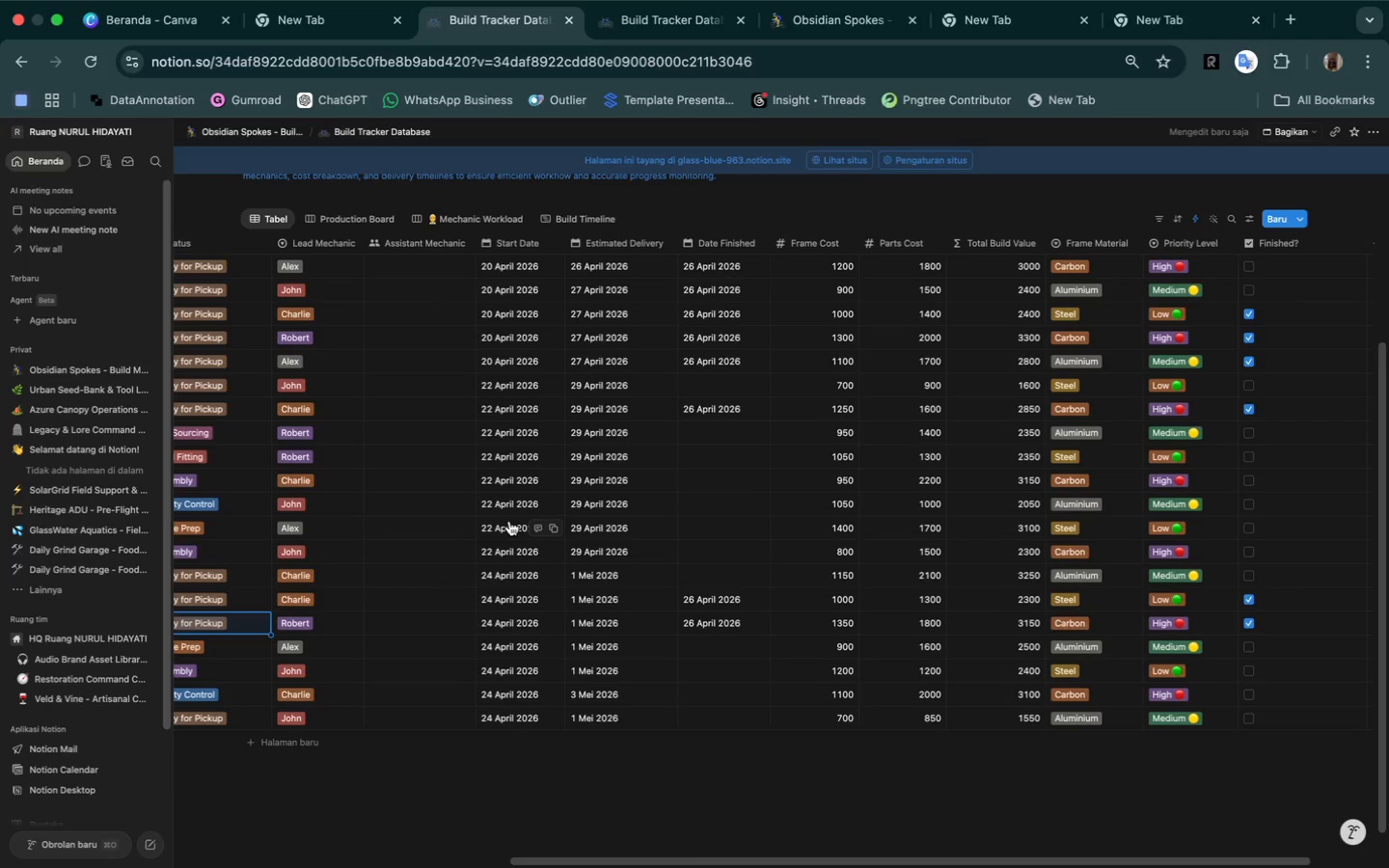 
scroll: coordinate [509, 521], scroll_direction: up, amount: 1.0
 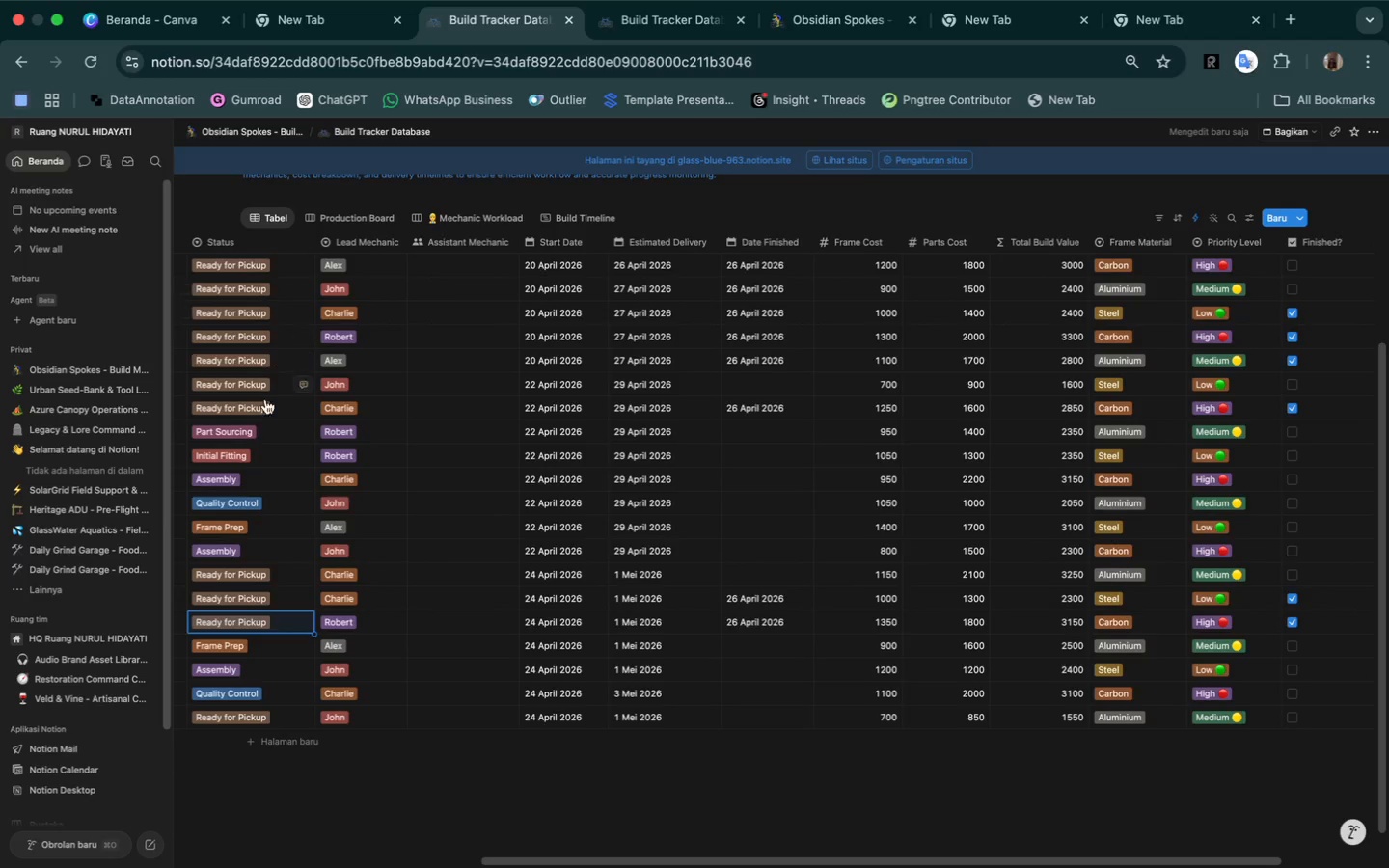 
wait(5.37)
 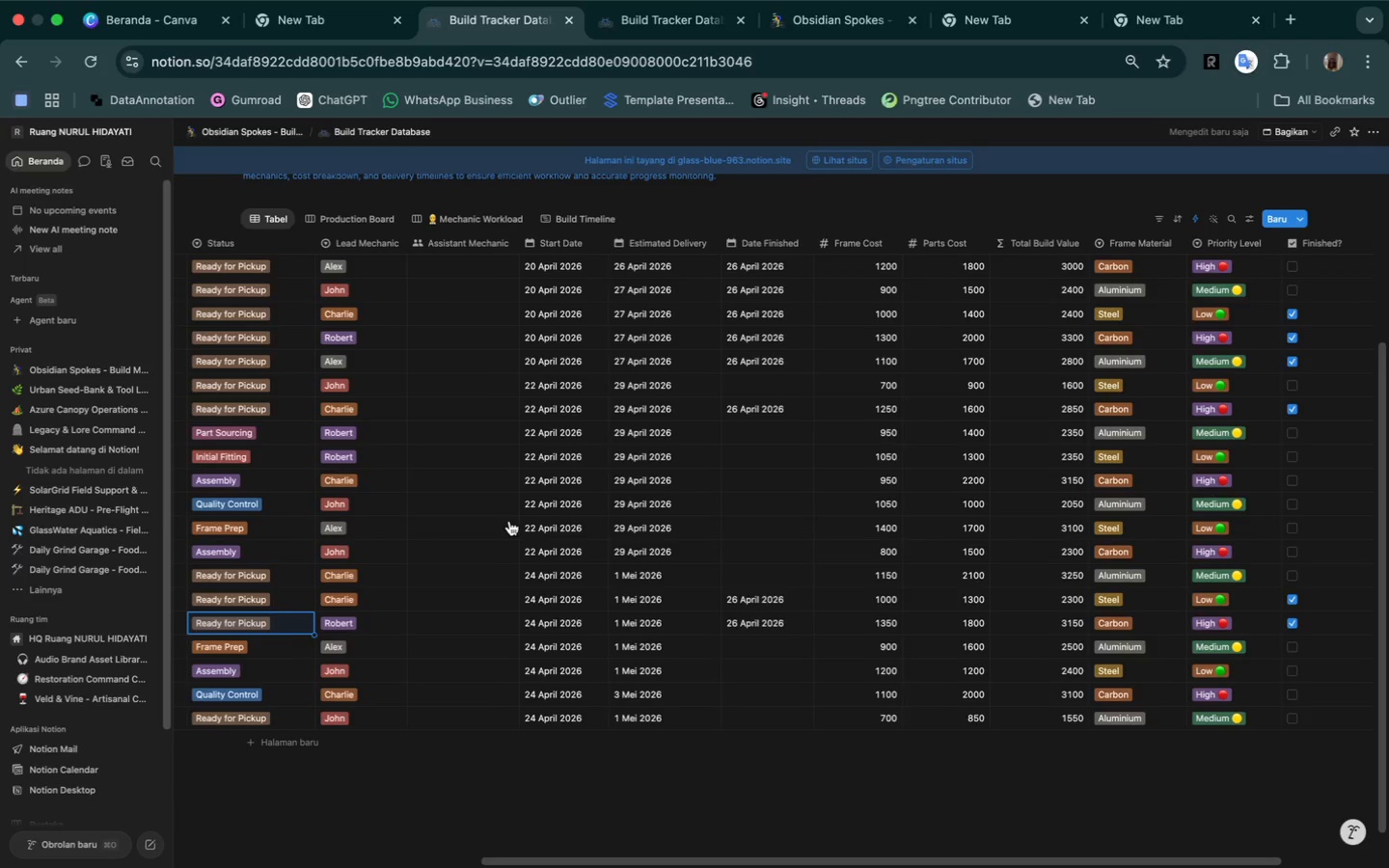 
left_click([252, 430])
 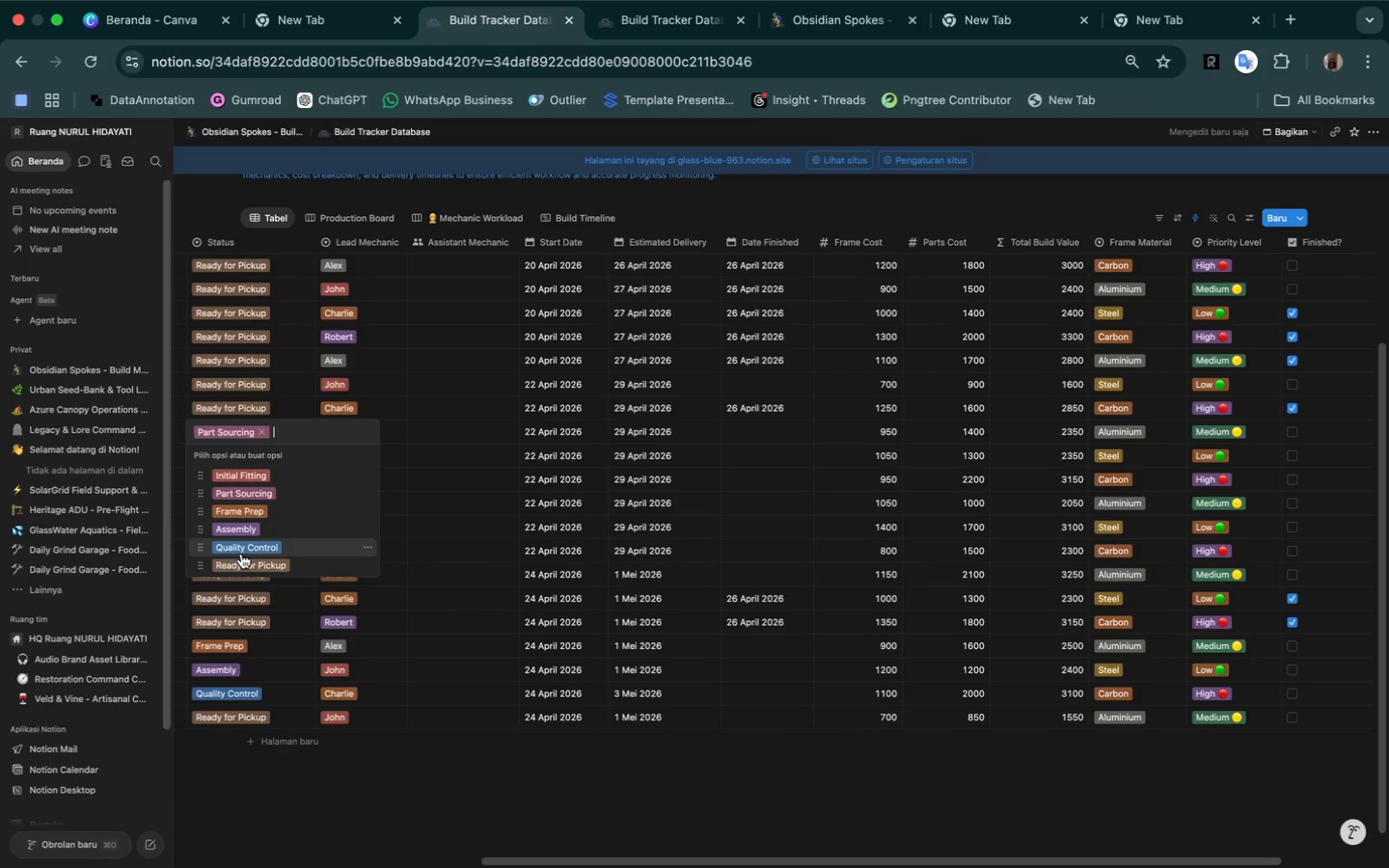 
left_click([241, 559])
 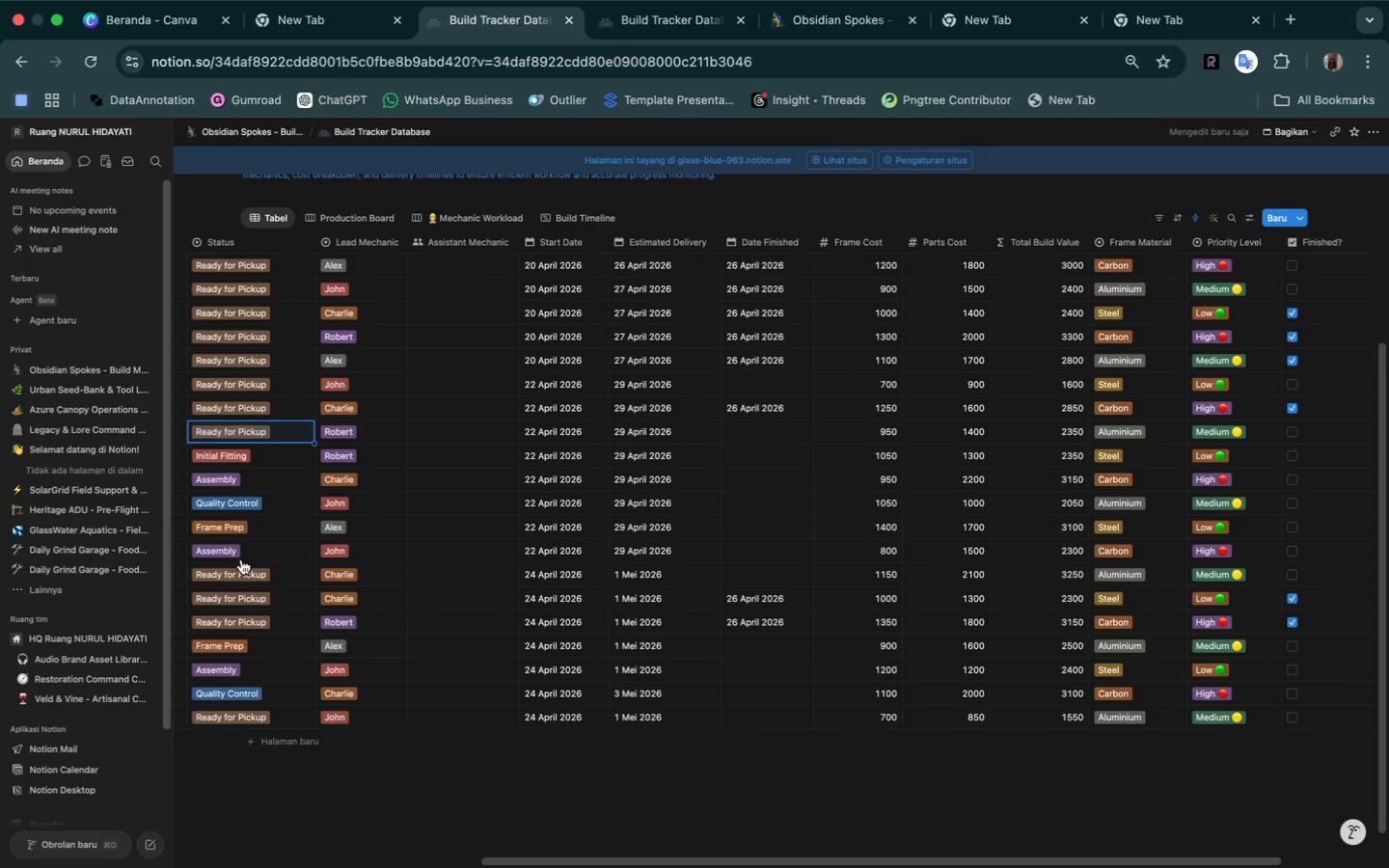 
wait(8.11)
 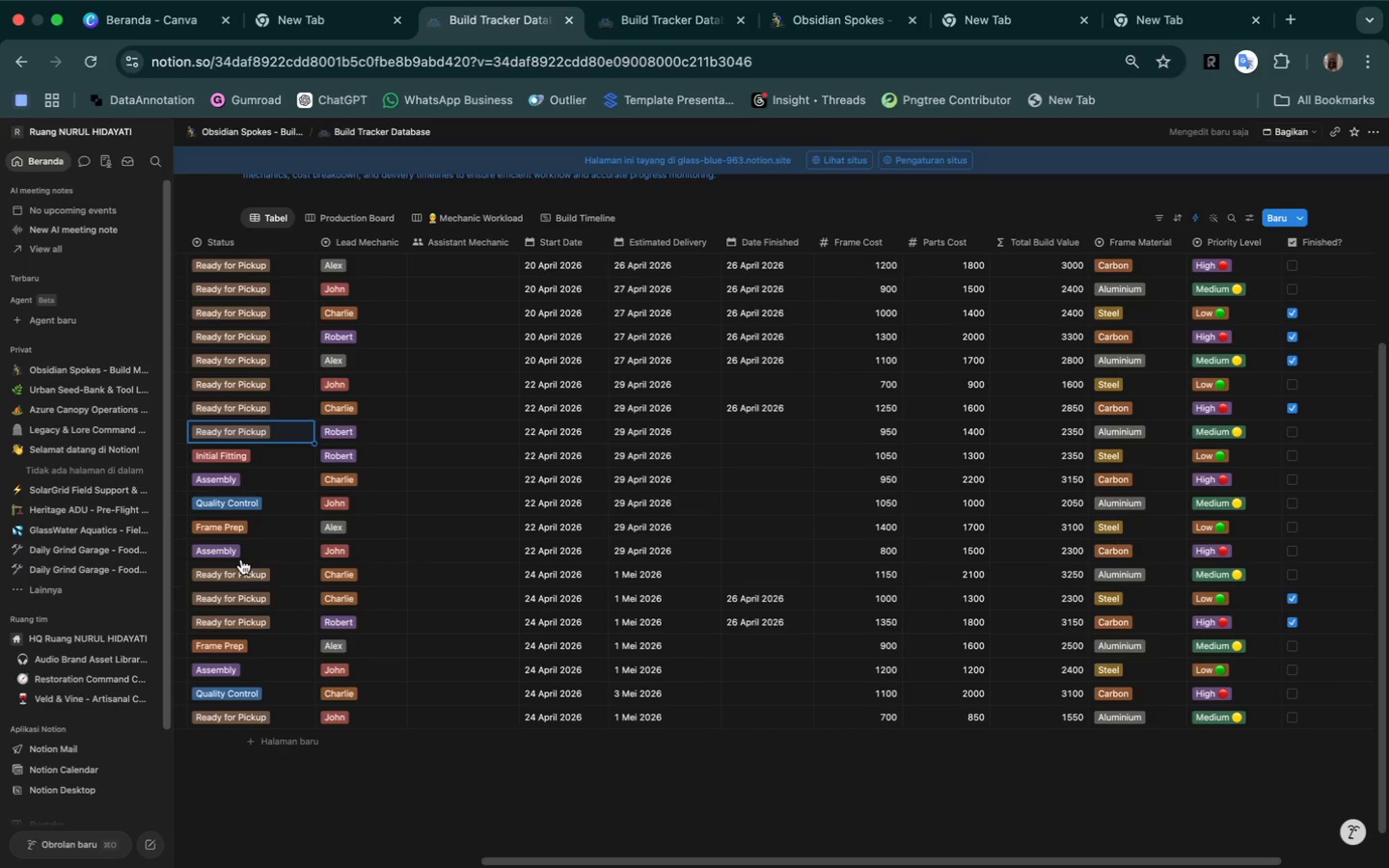 
left_click([237, 452])
 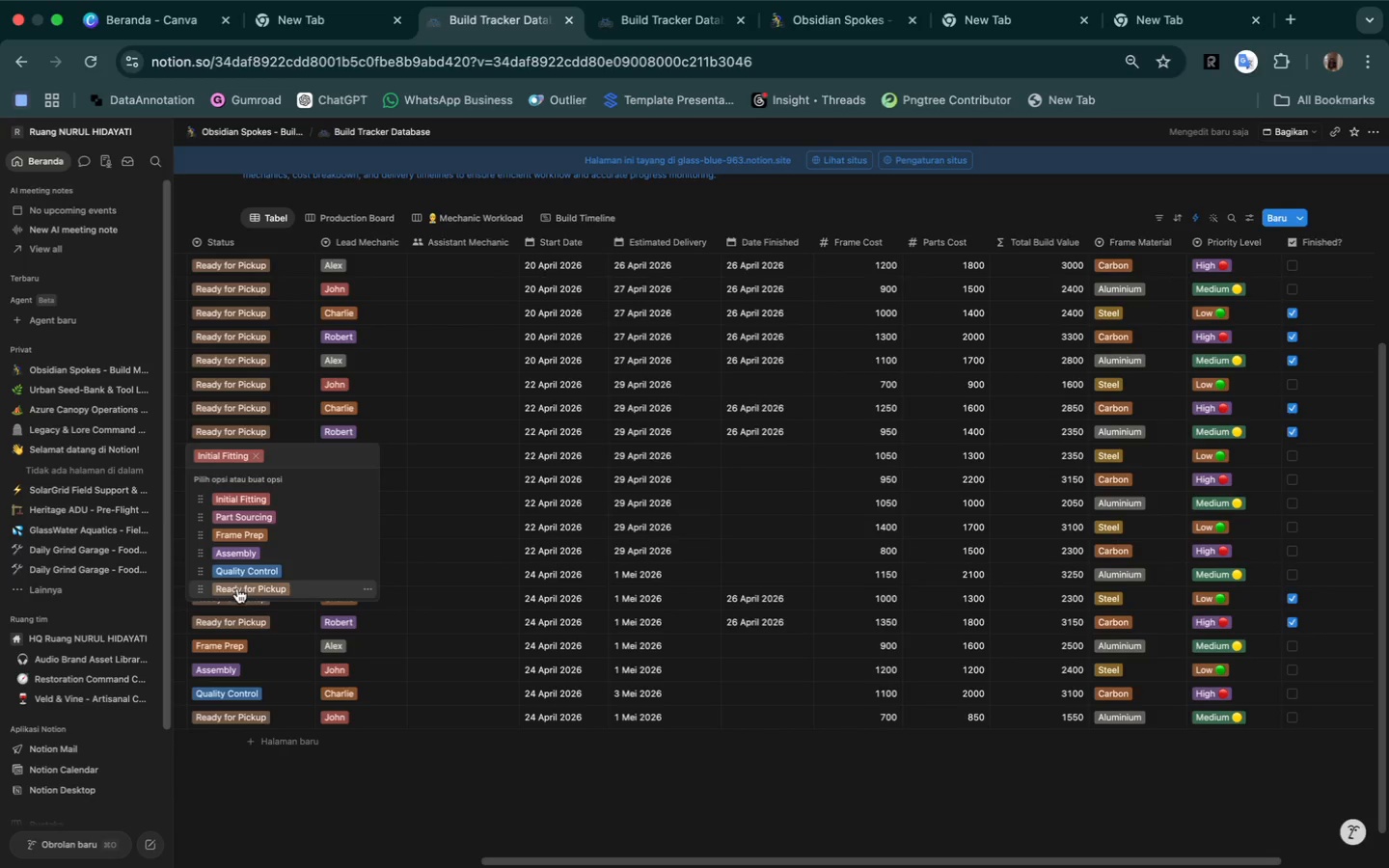 
left_click([241, 587])